 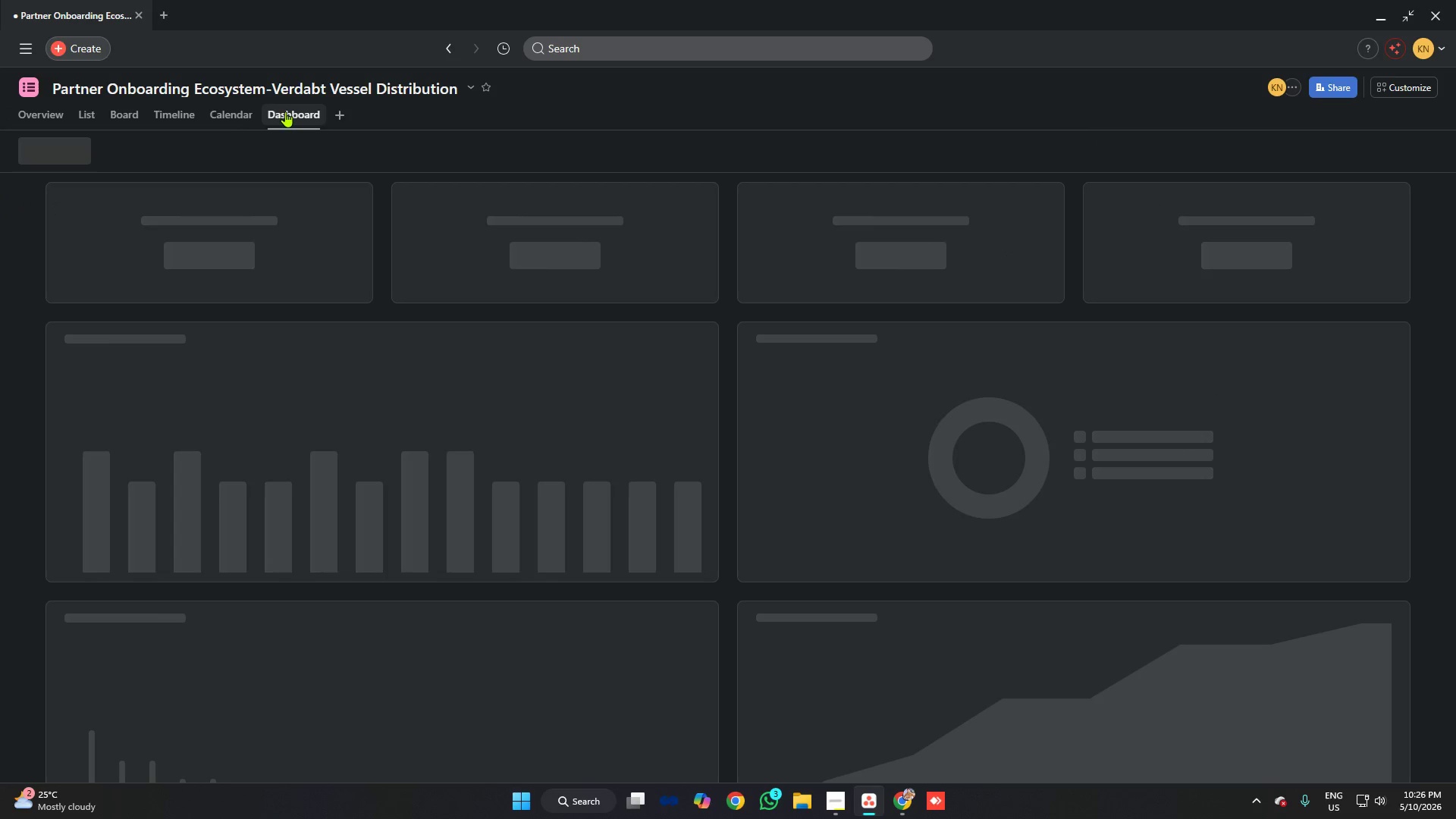 
left_click([248, 112])
 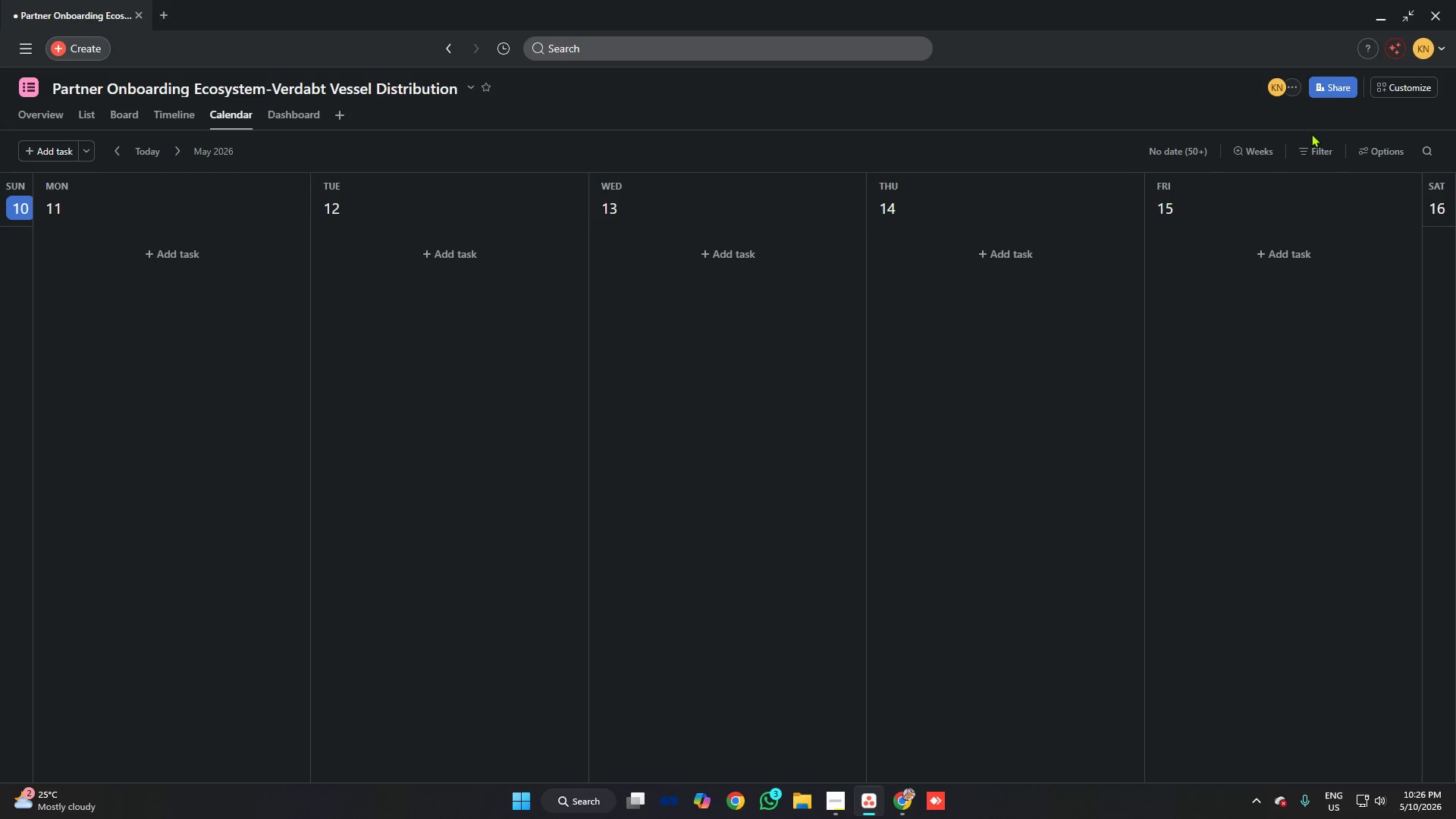 
left_click([1321, 146])
 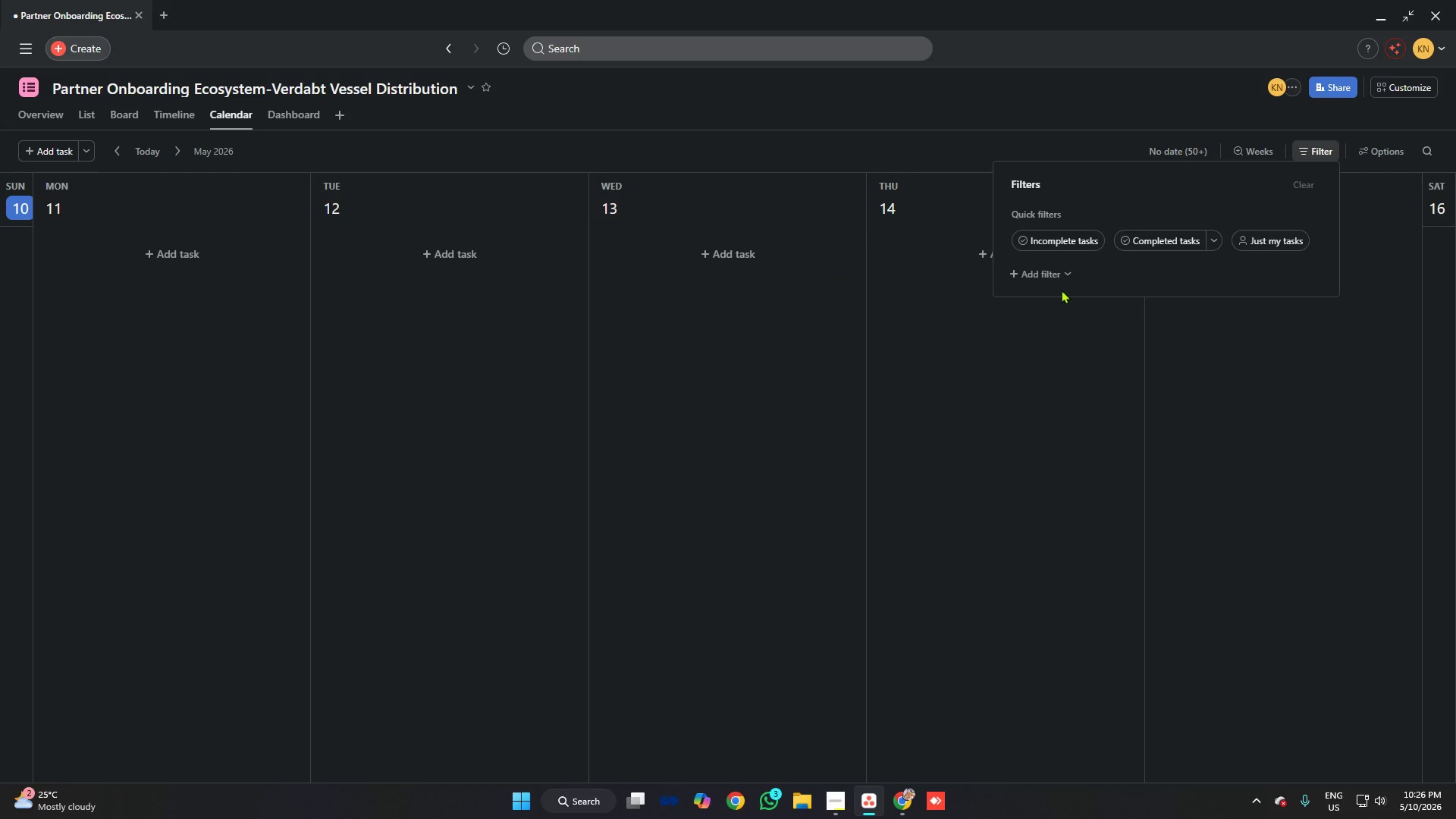 
left_click([1039, 271])
 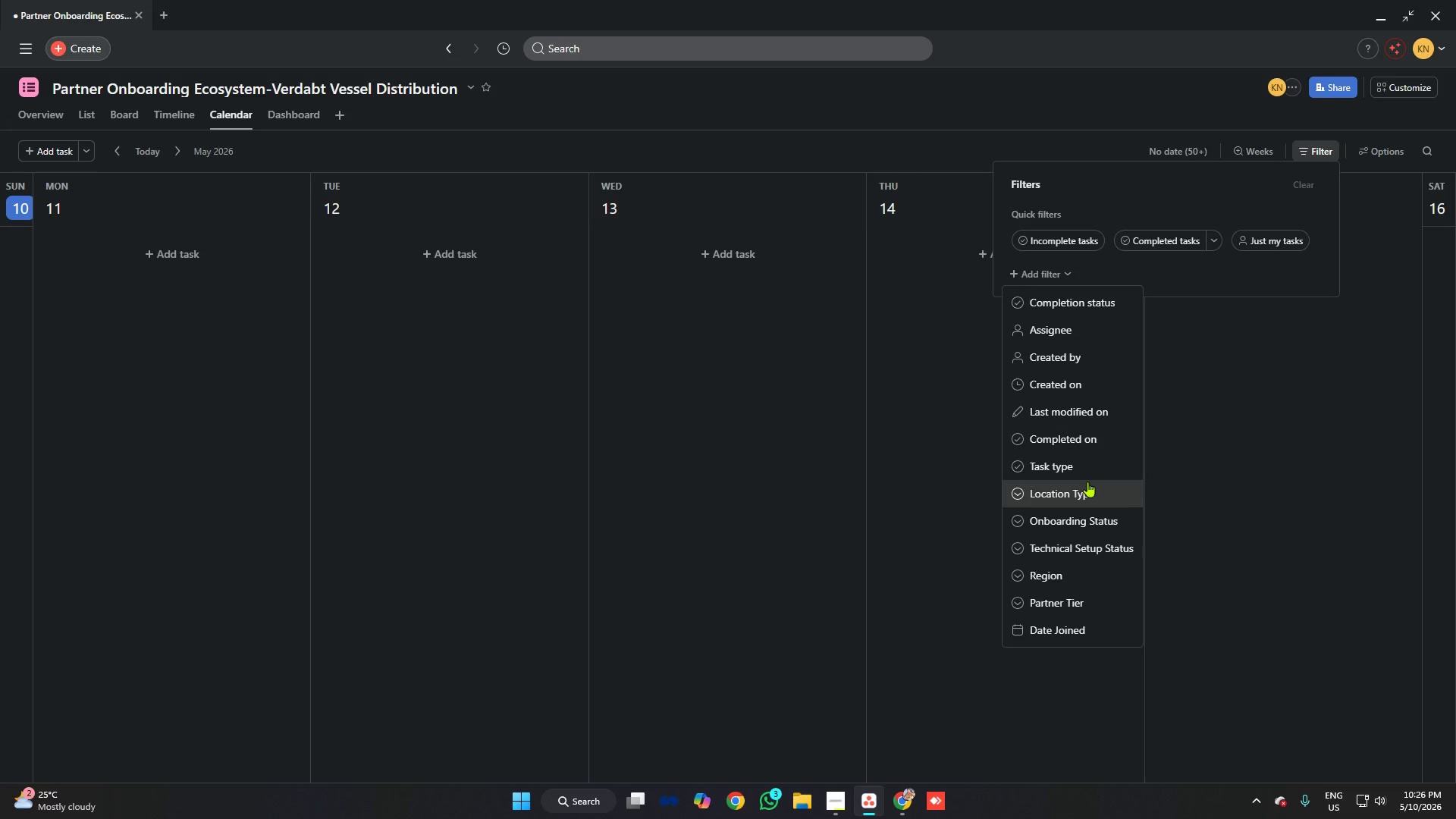 
left_click([1089, 469])
 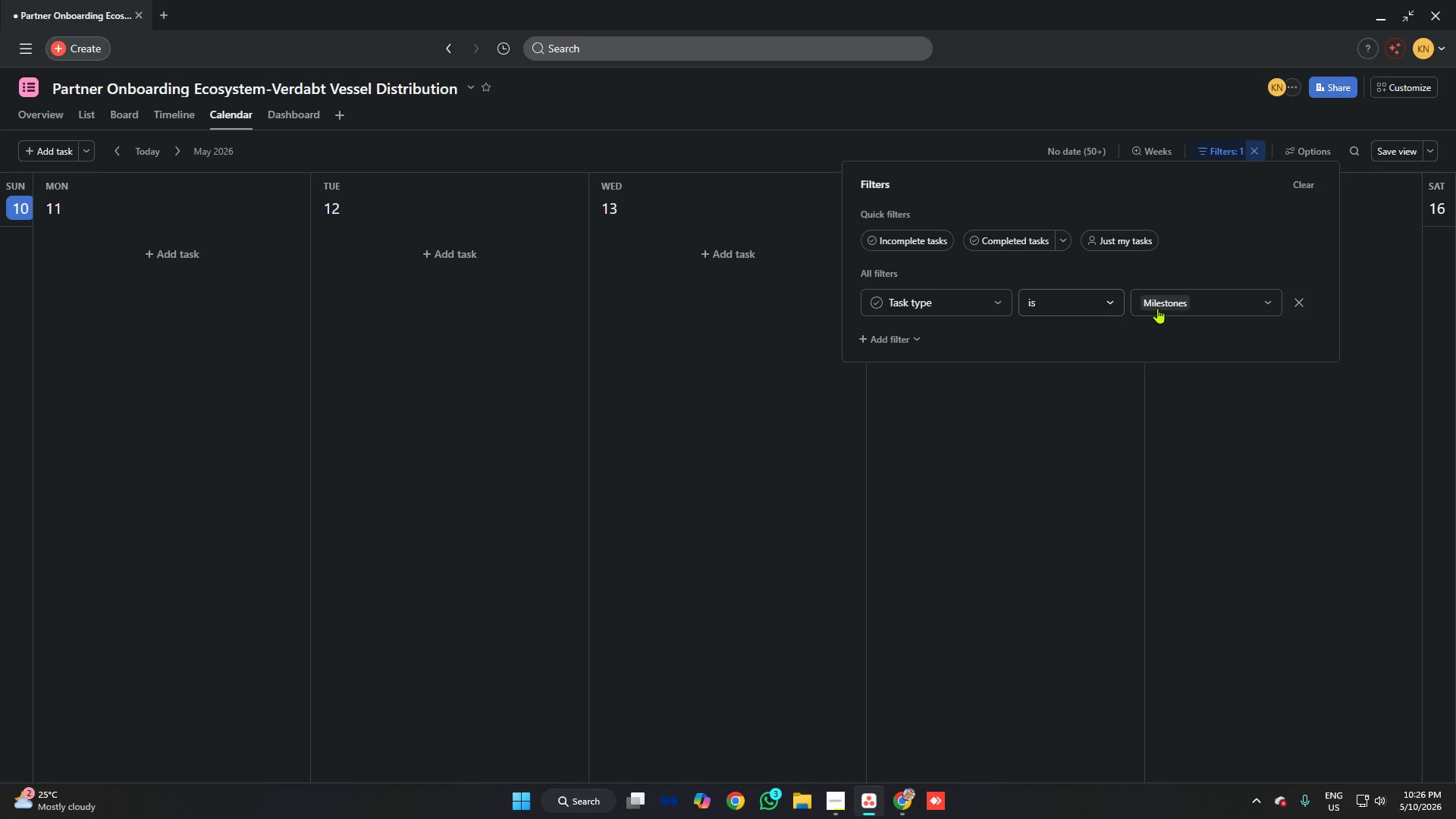 
left_click([1182, 300])
 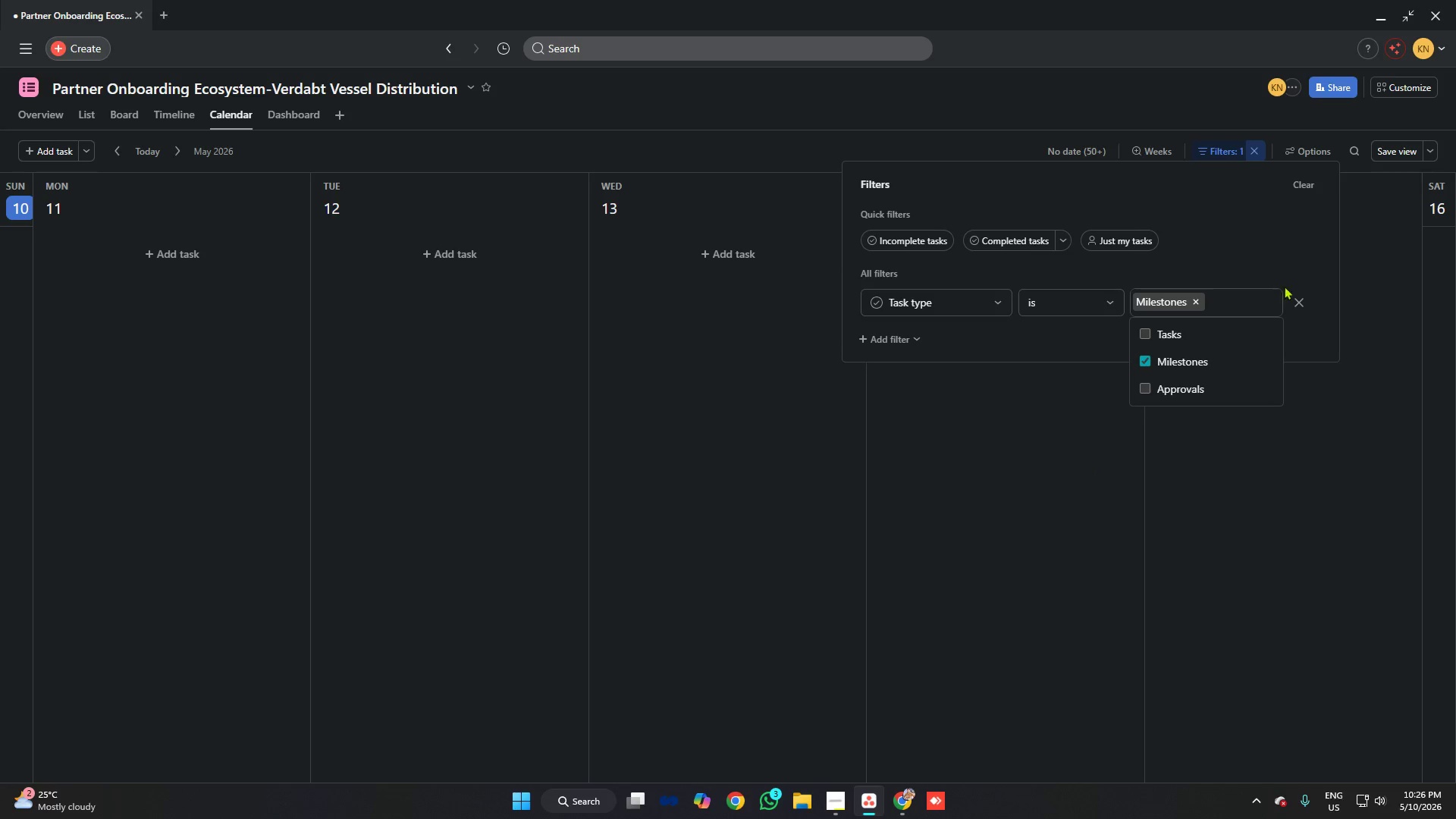 
left_click([1304, 304])
 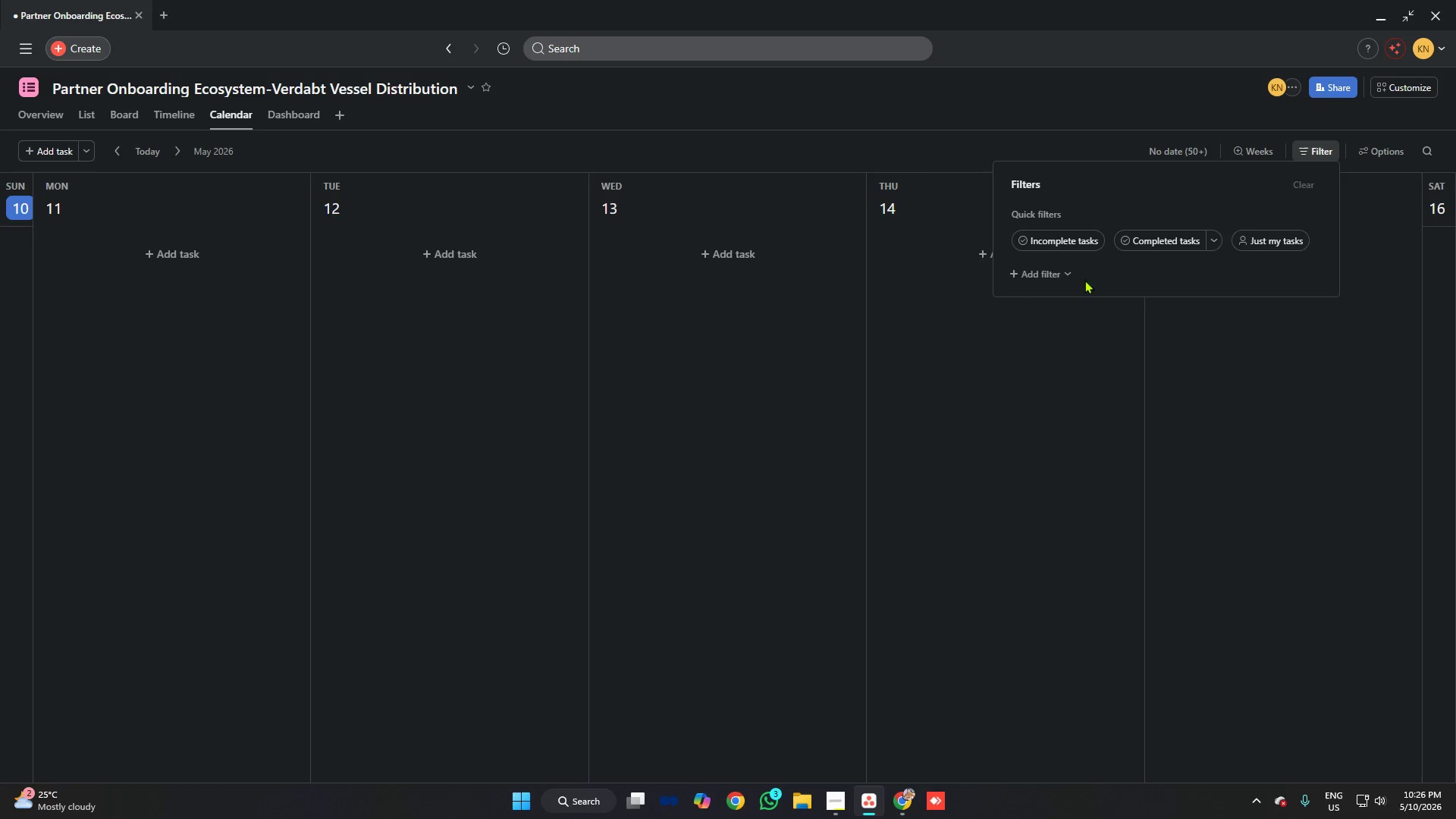 
left_click([1059, 269])
 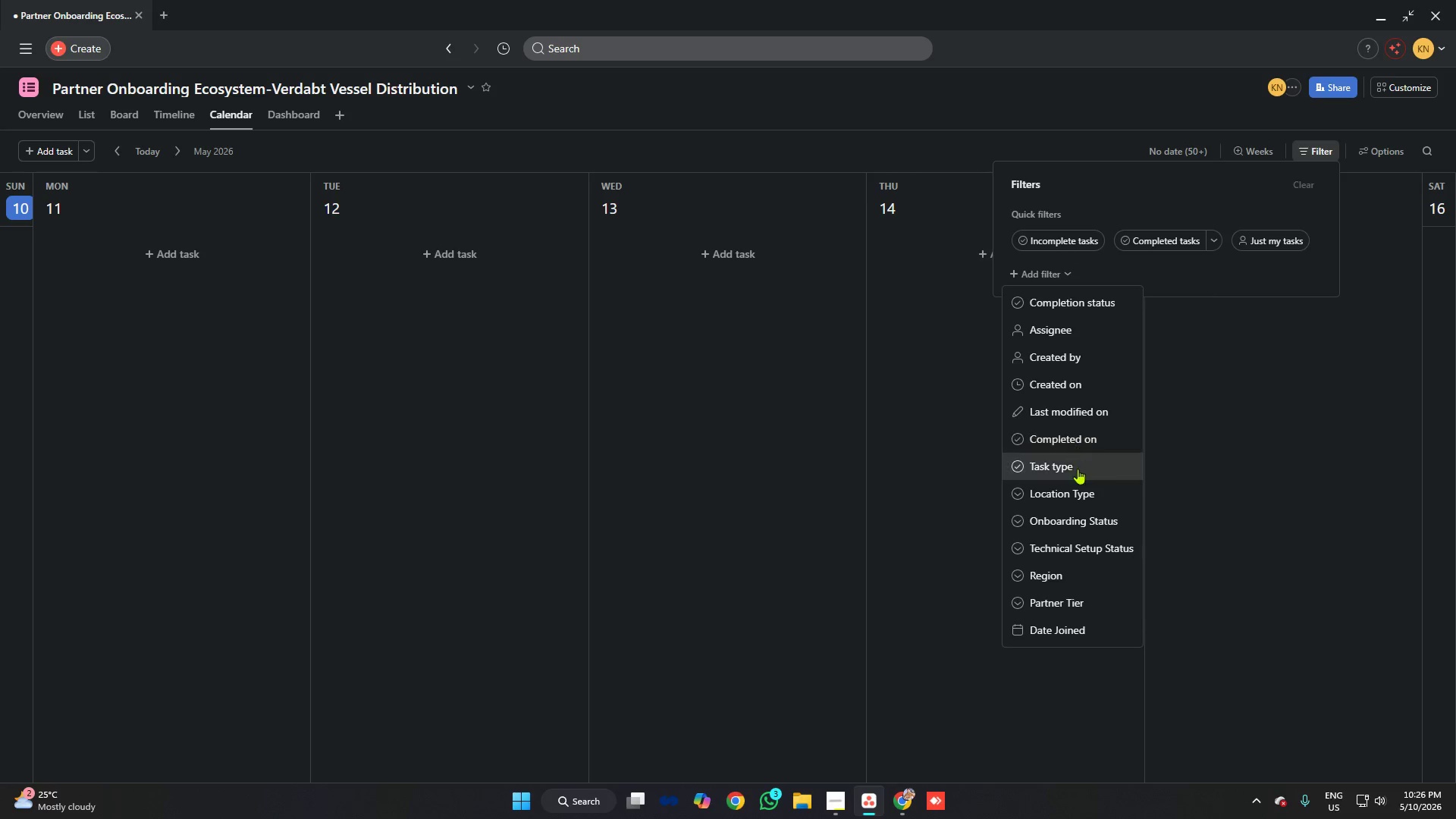 
left_click([1083, 517])
 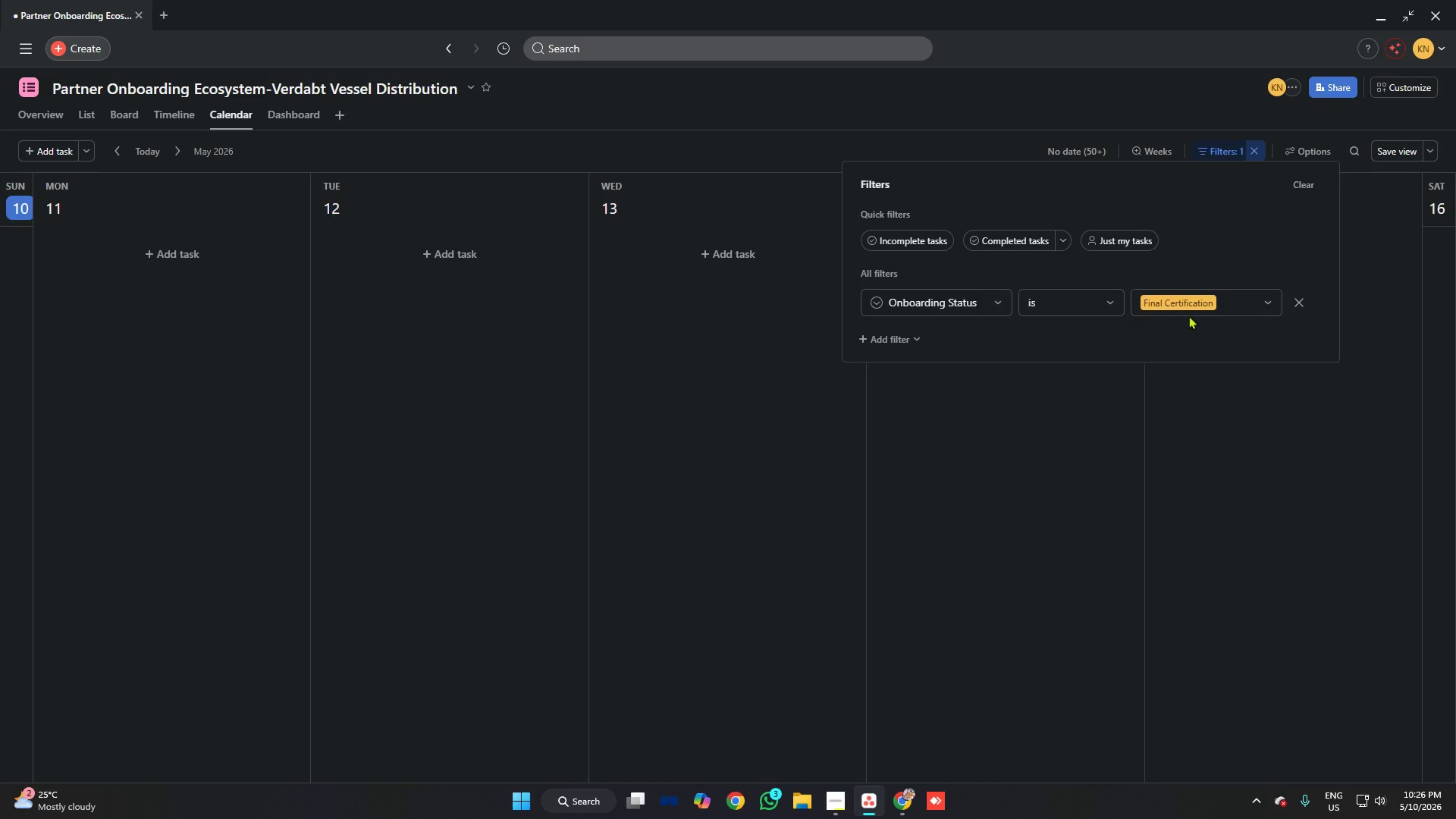 
left_click([1188, 306])
 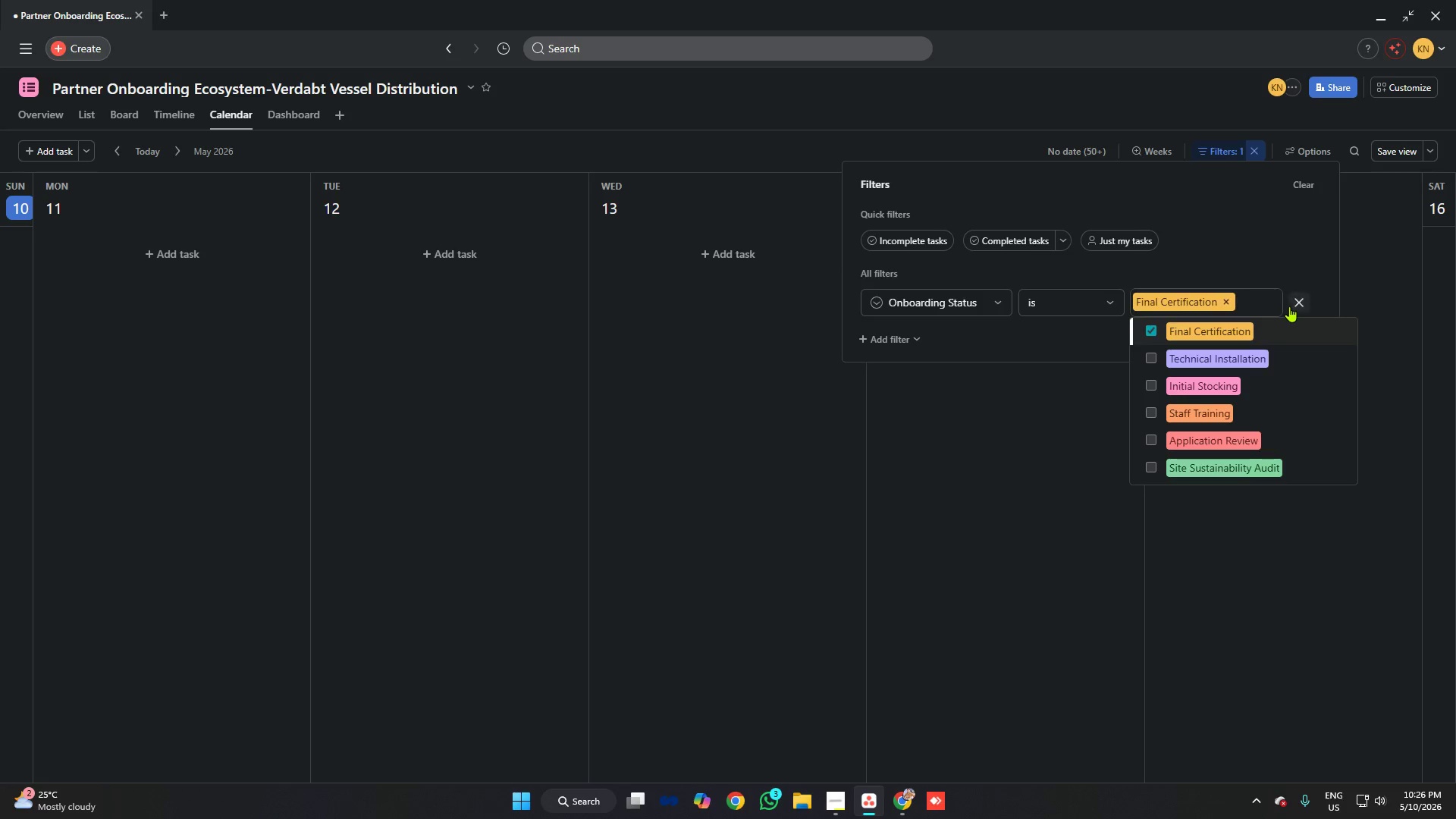 
left_click([1306, 301])
 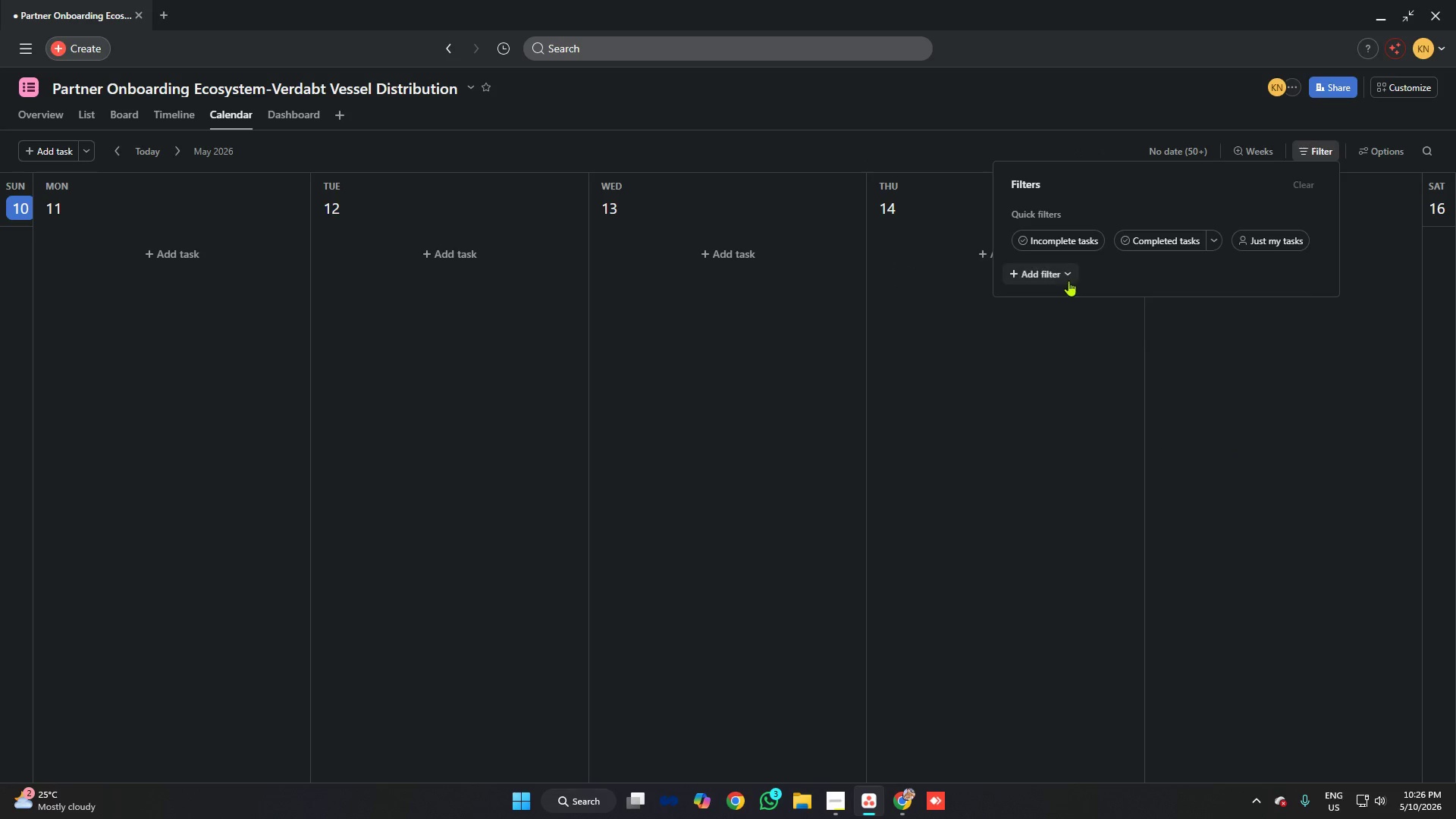 
left_click([1057, 274])
 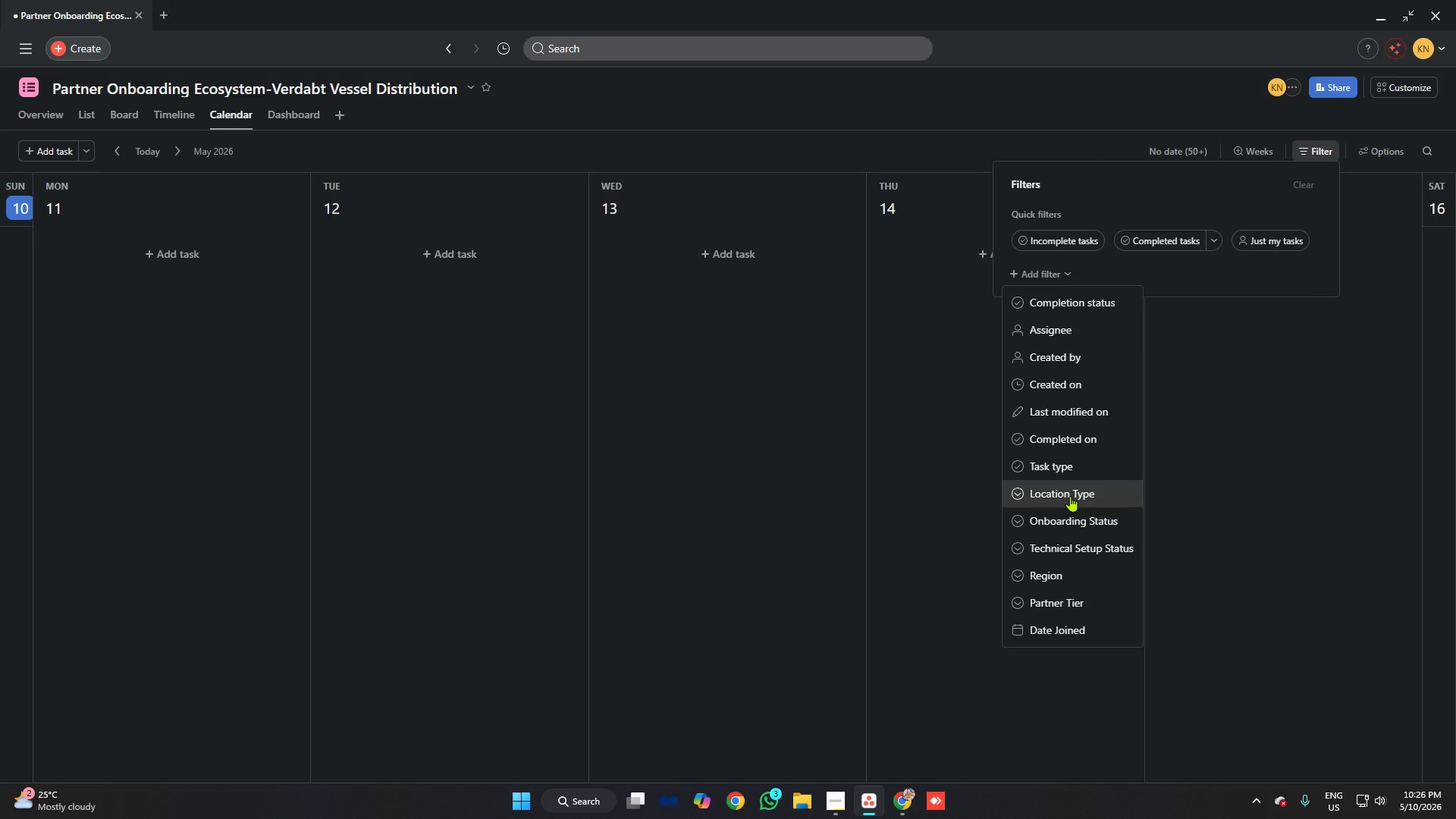 
left_click([1060, 472])
 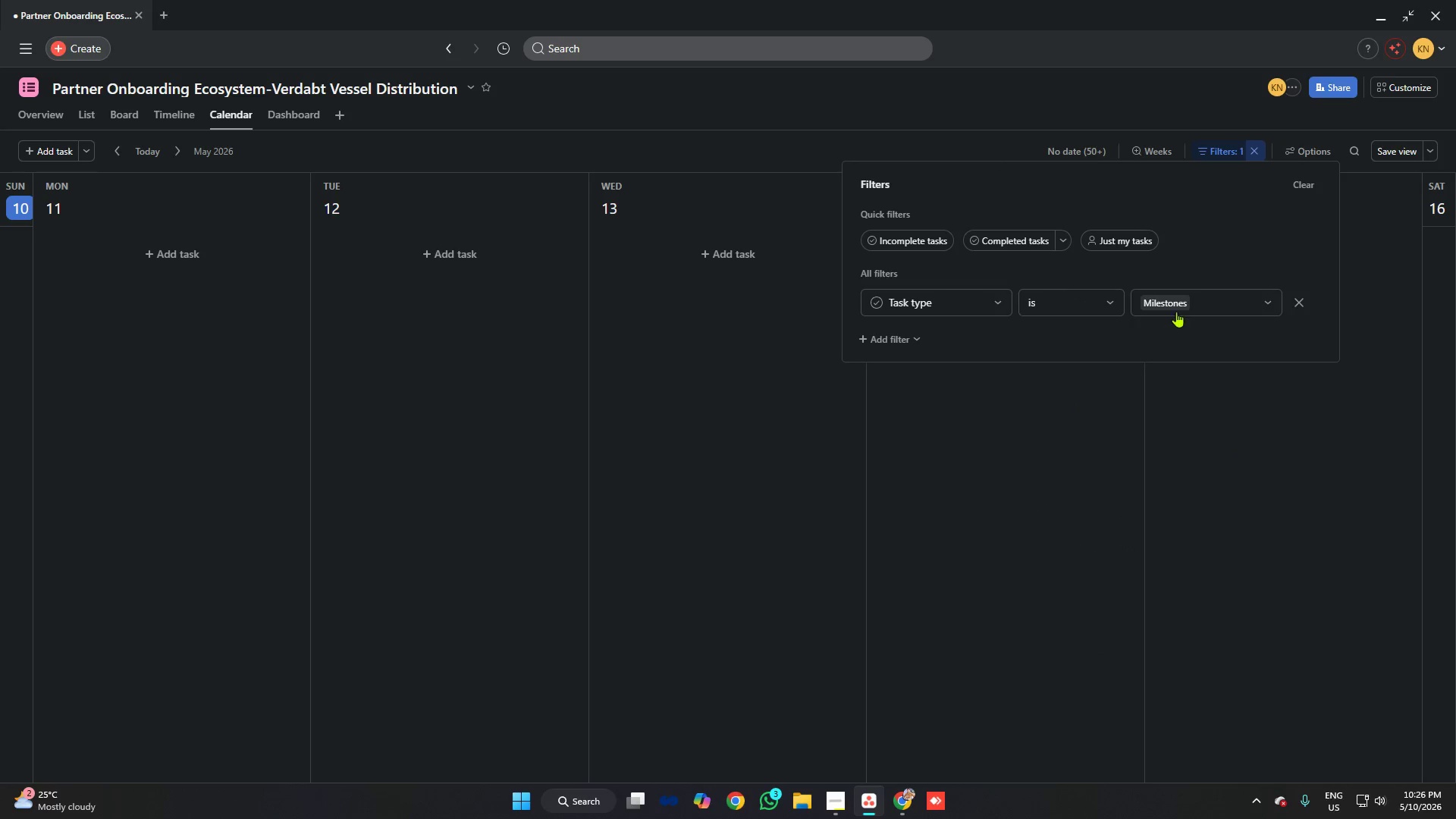 
left_click([1181, 304])
 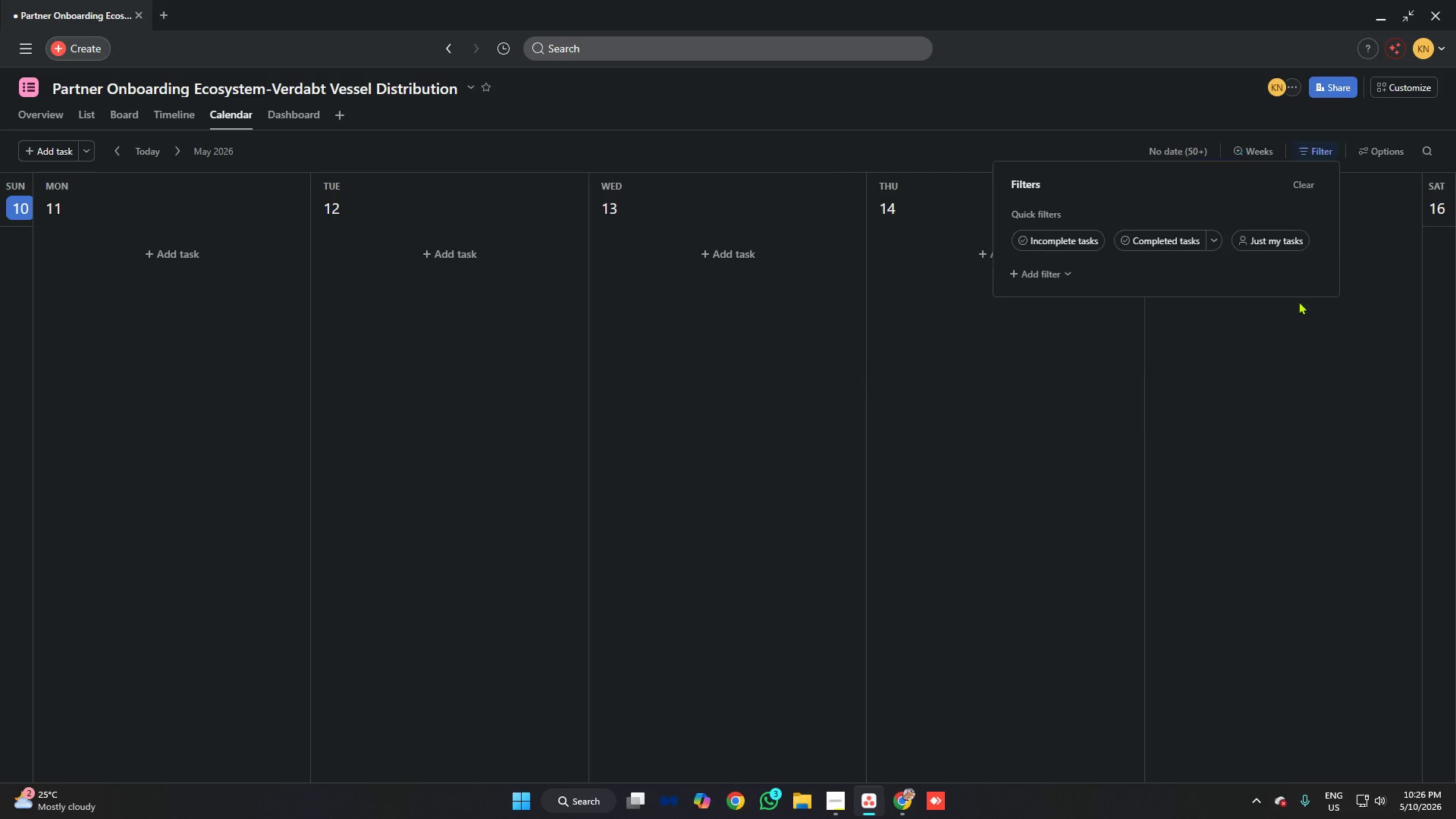 
left_click([1015, 275])
 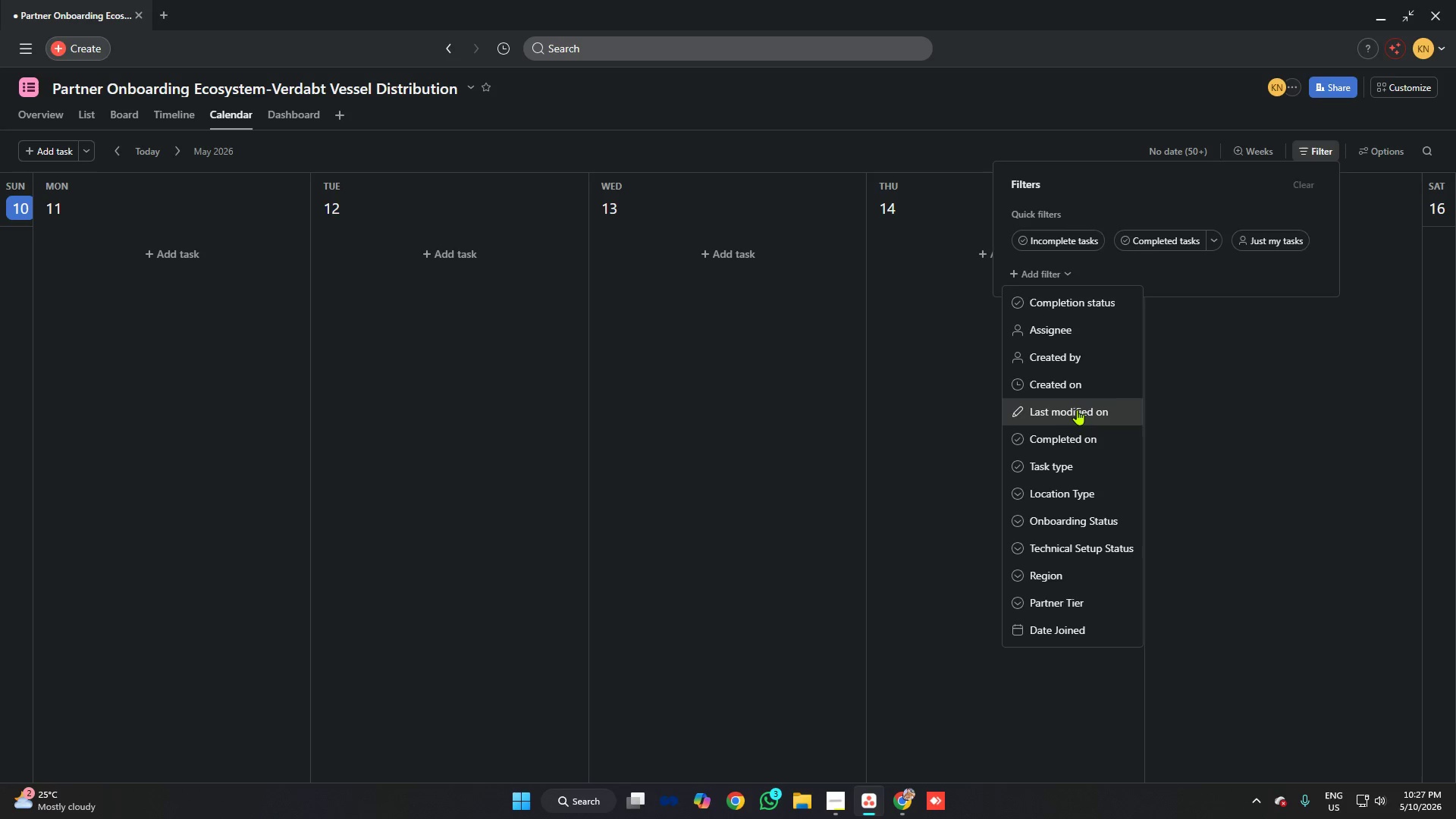 
left_click([1069, 307])
 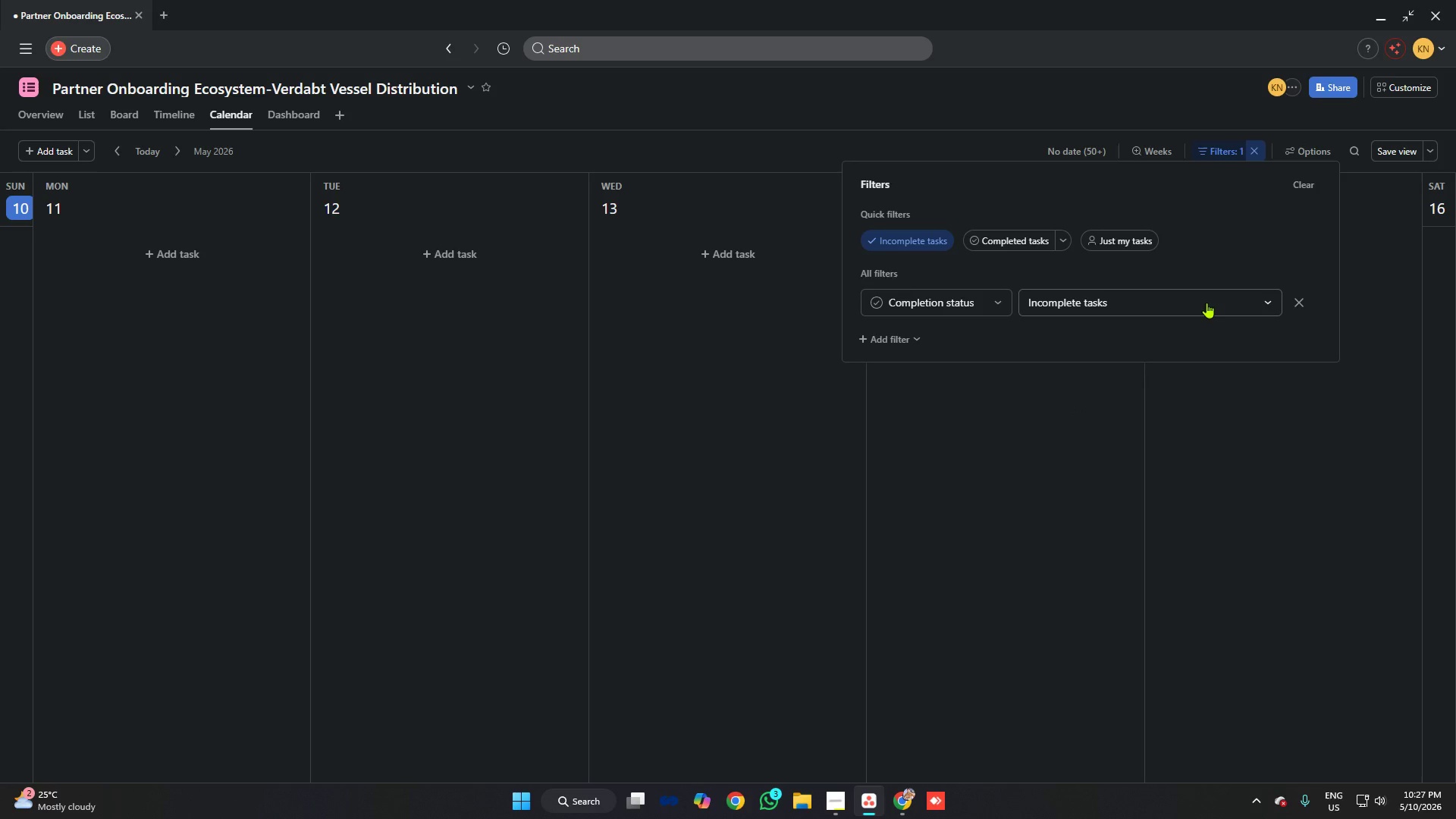 
left_click([1207, 301])
 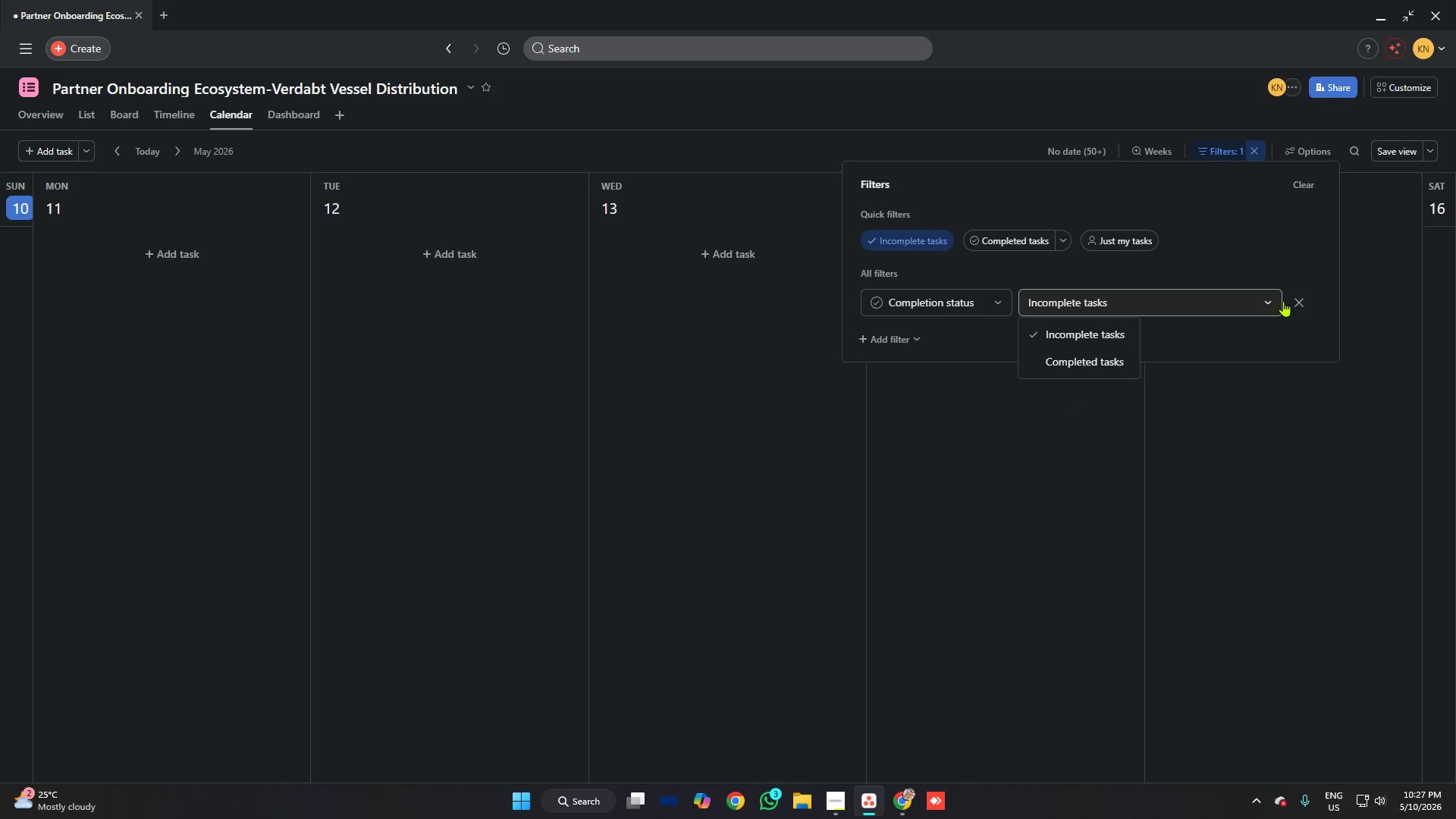 
left_click([1298, 301])
 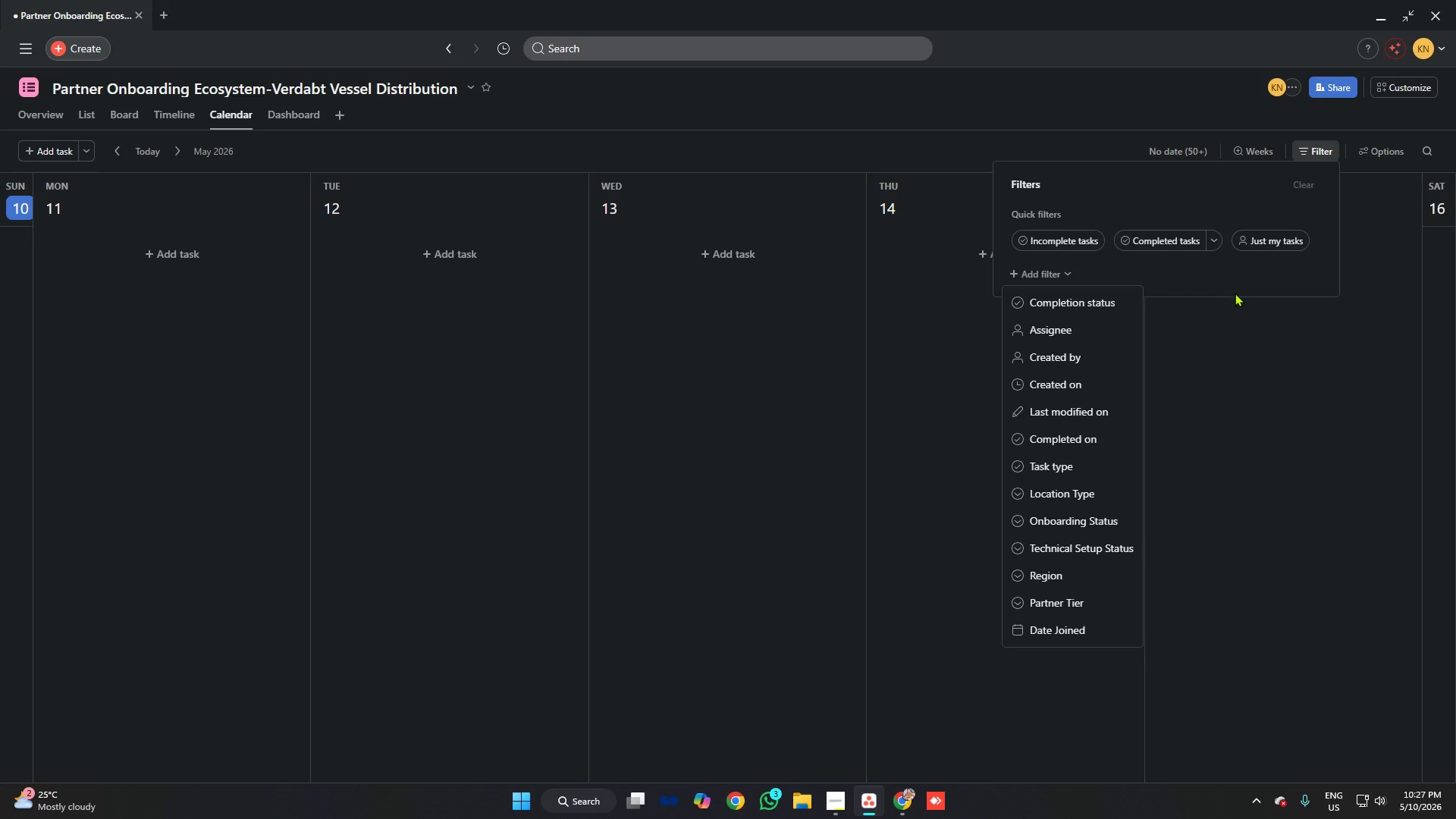 
wait(5.42)
 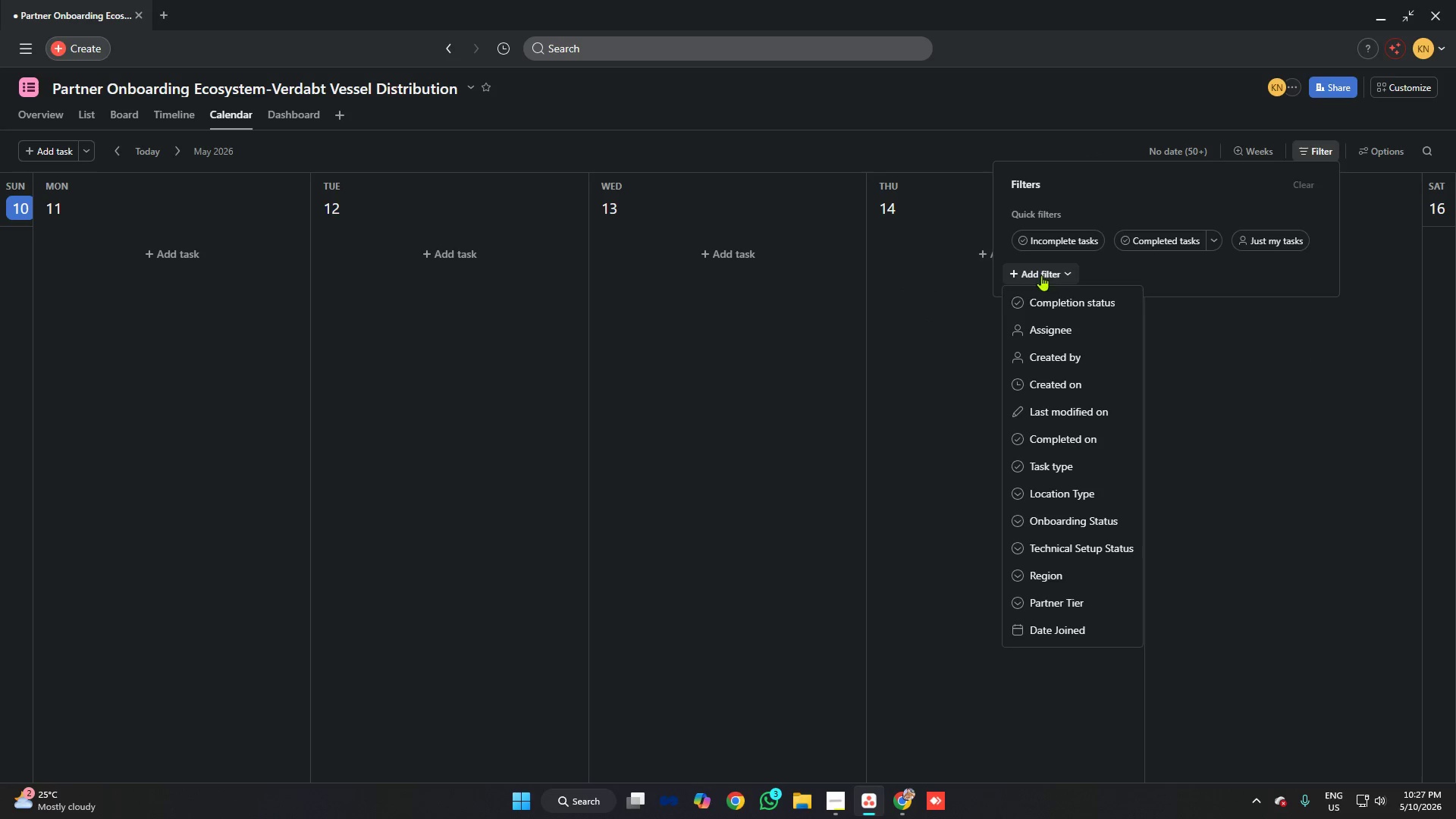 
double_click([1301, 185])
 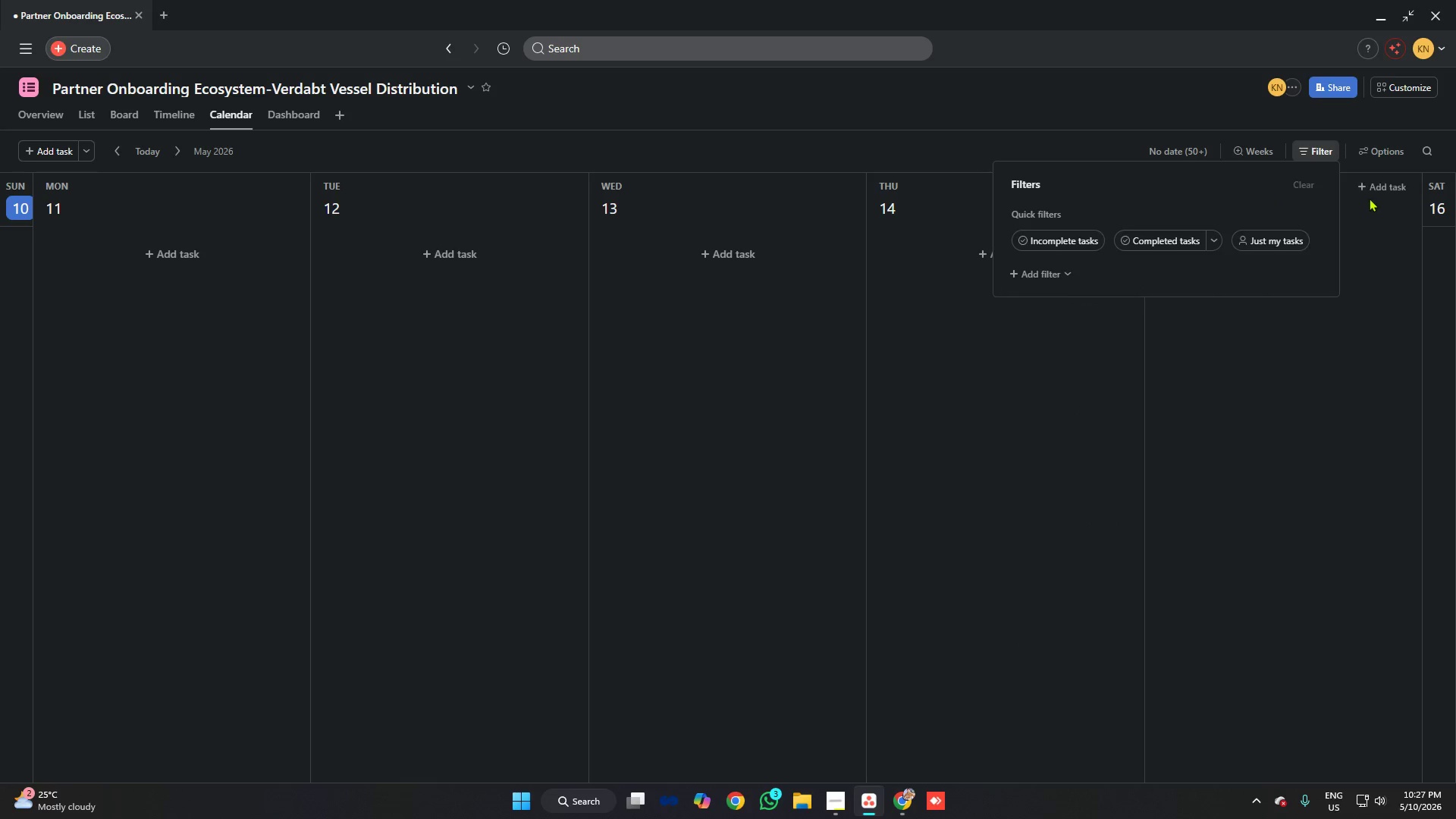 
left_click([1370, 198])
 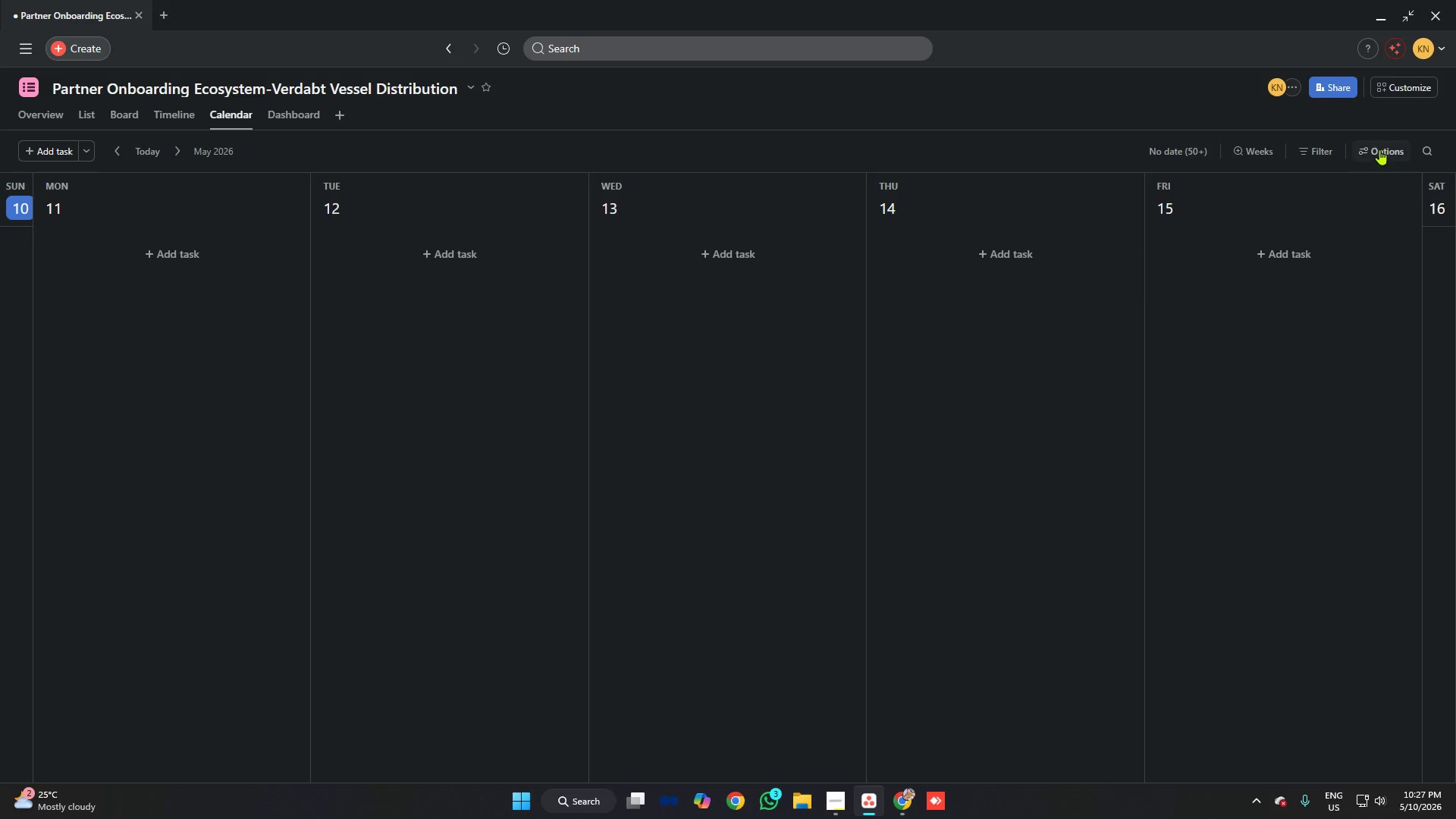 
left_click([1379, 149])
 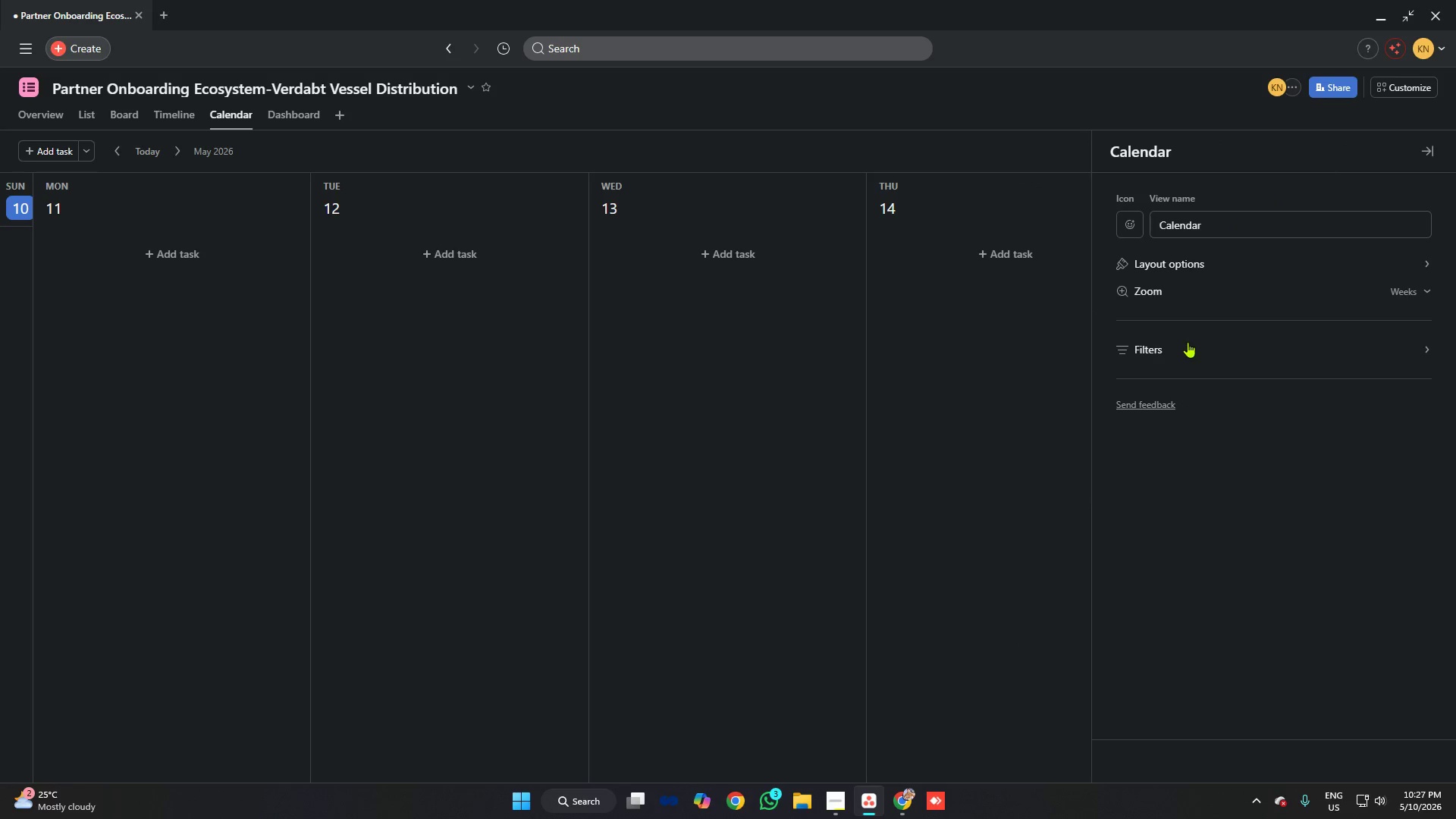 
left_click([1187, 342])